 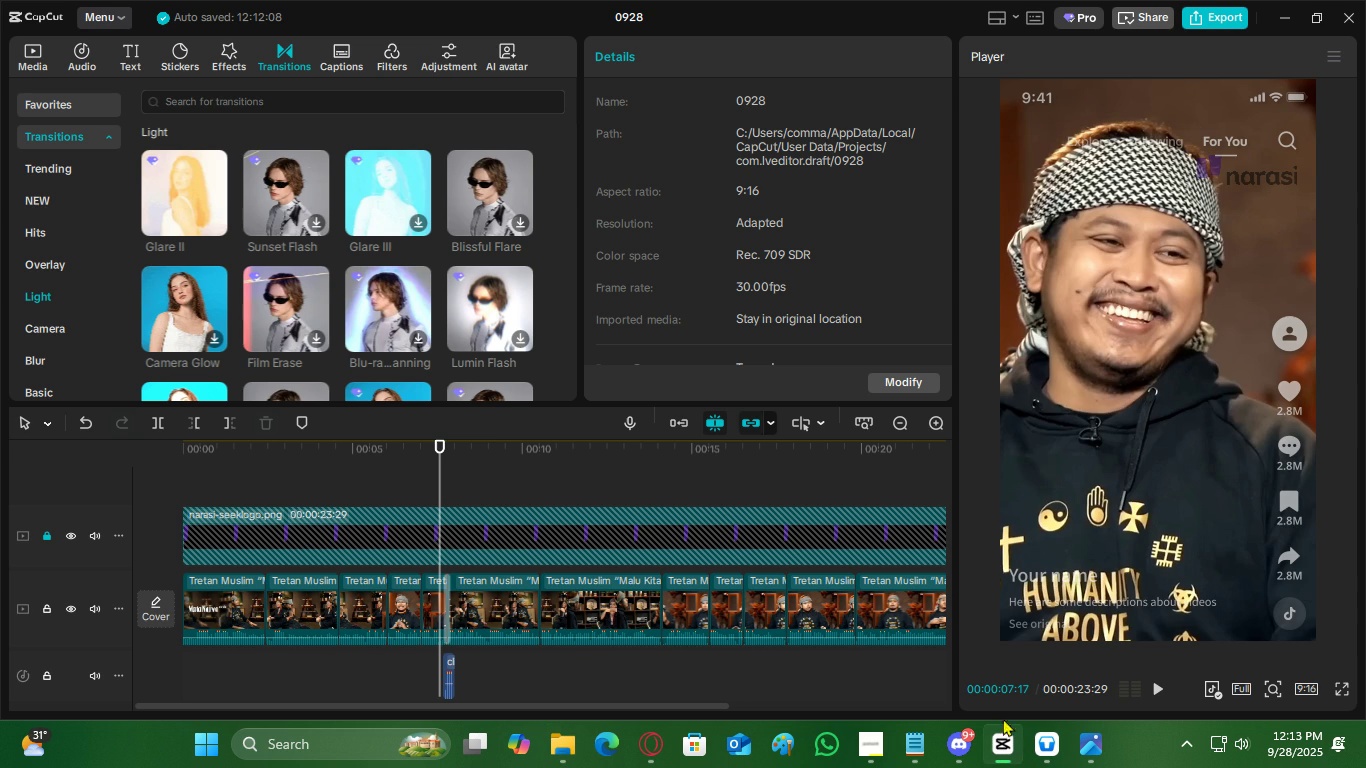 
left_click([490, 491])
 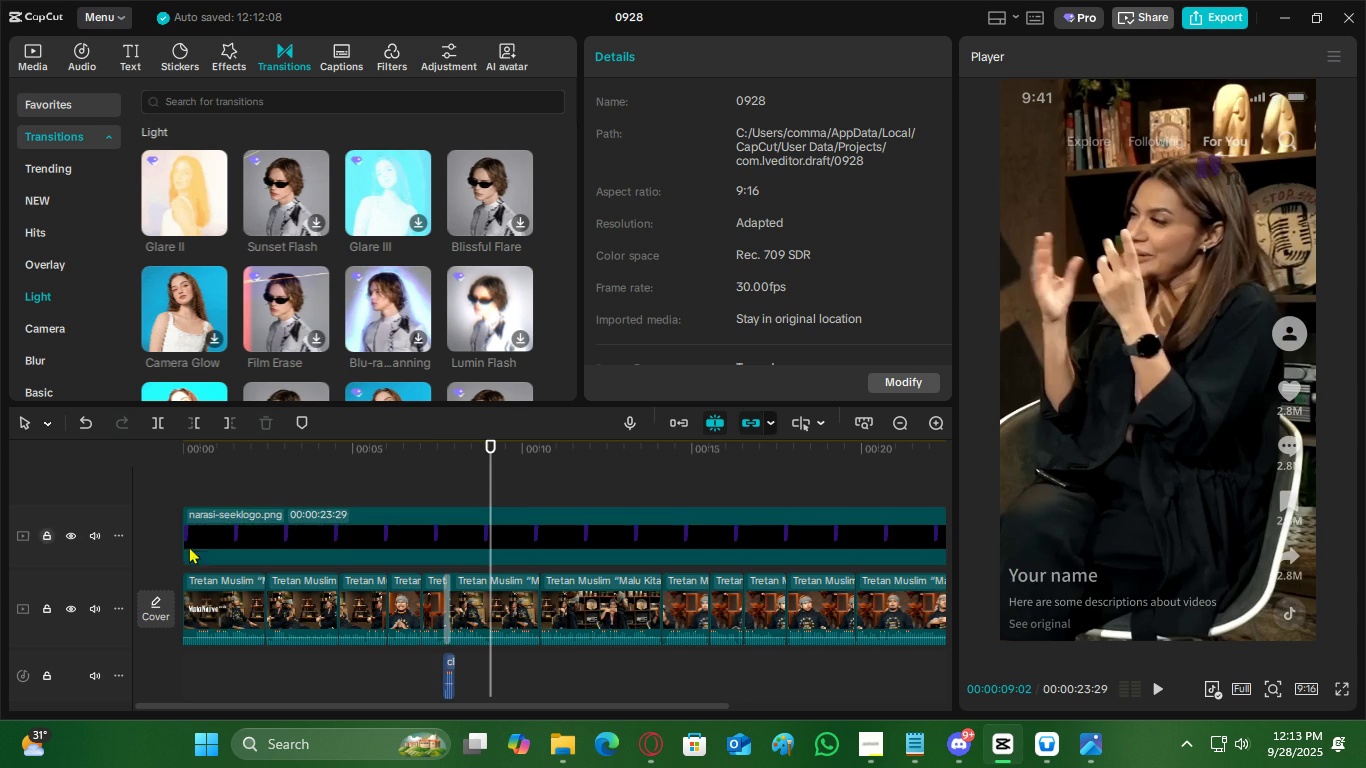 
double_click([344, 530])
 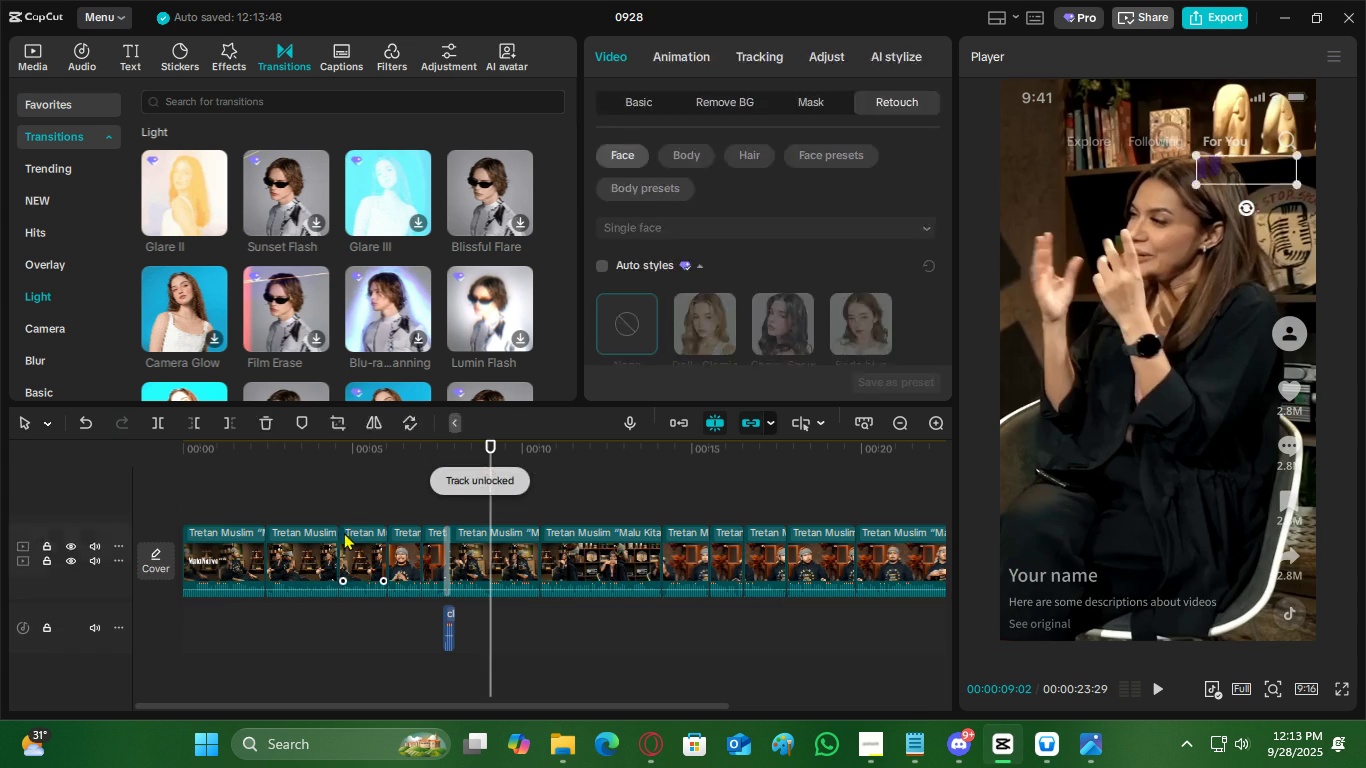 
key(X)
 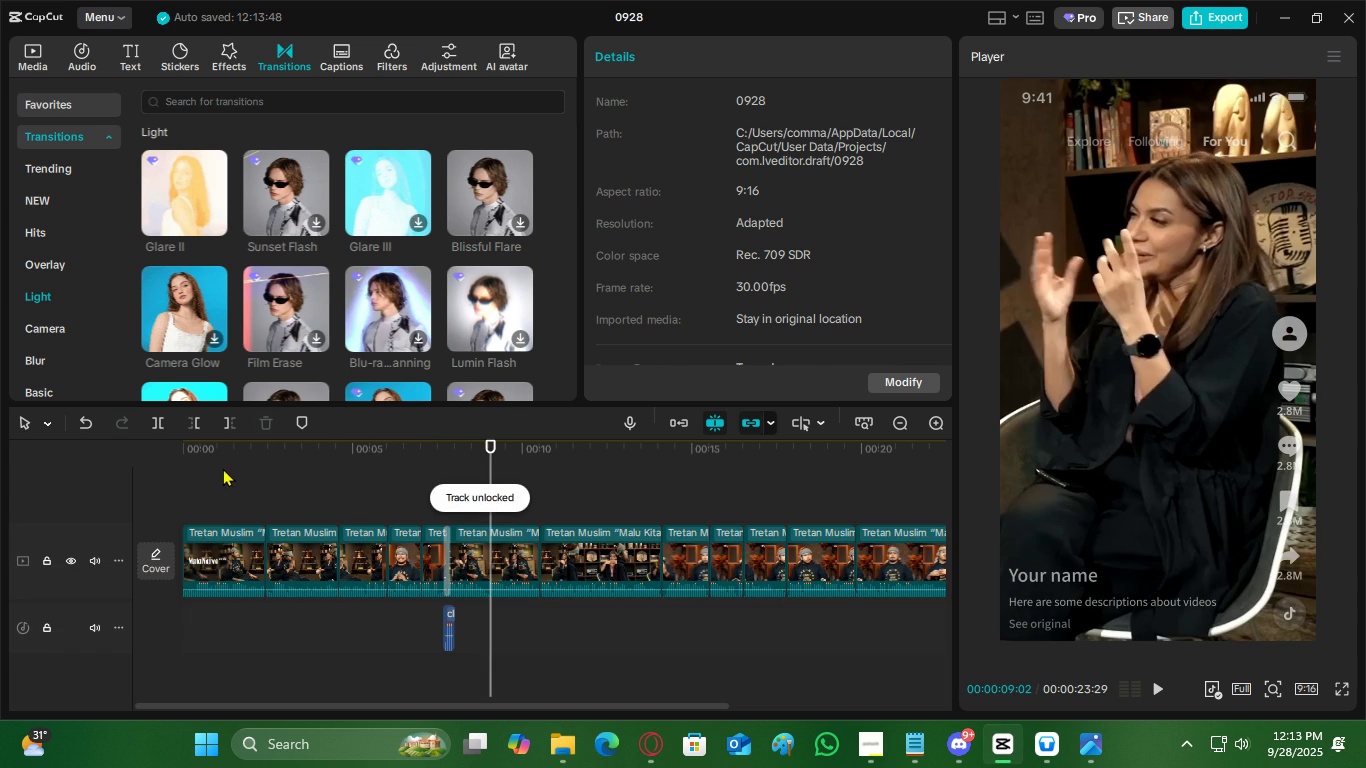 
left_click([223, 468])